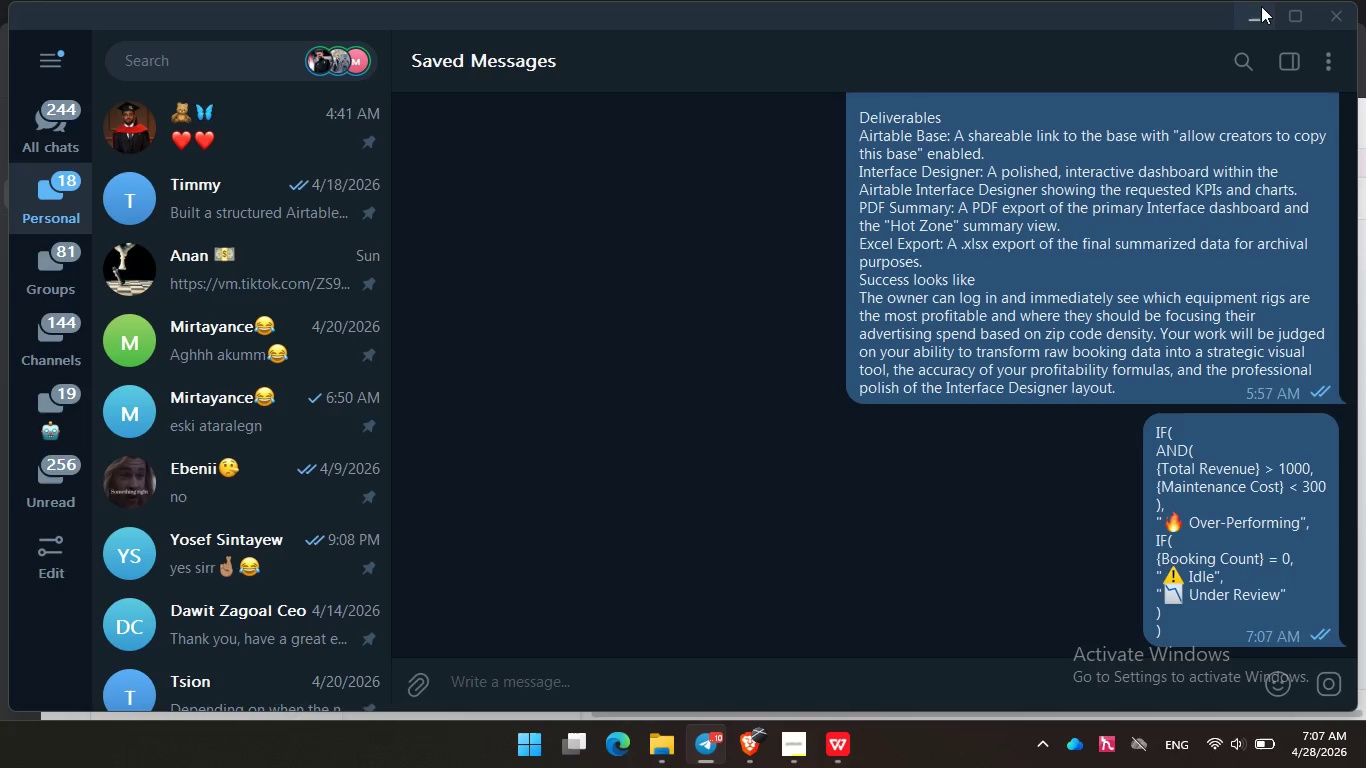 
left_click([1263, 7])
 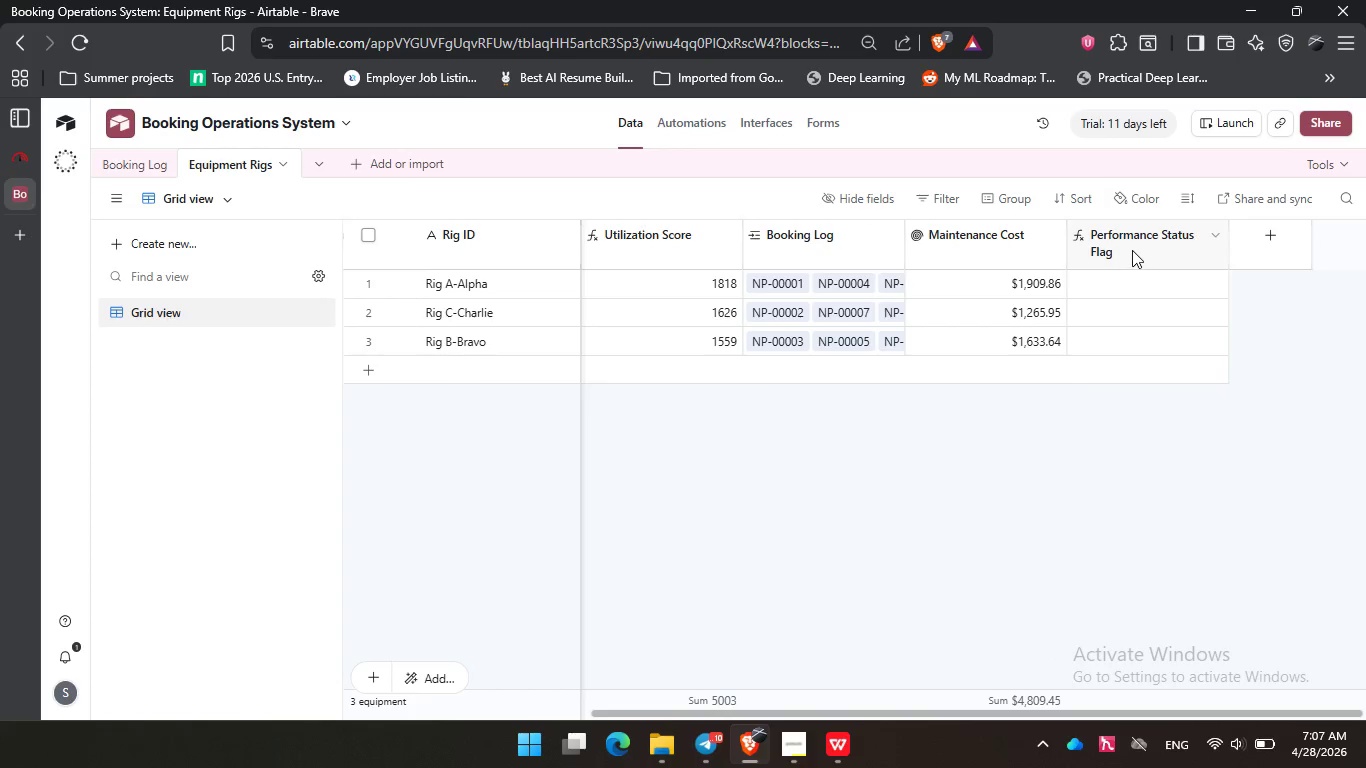 
double_click([1132, 250])
 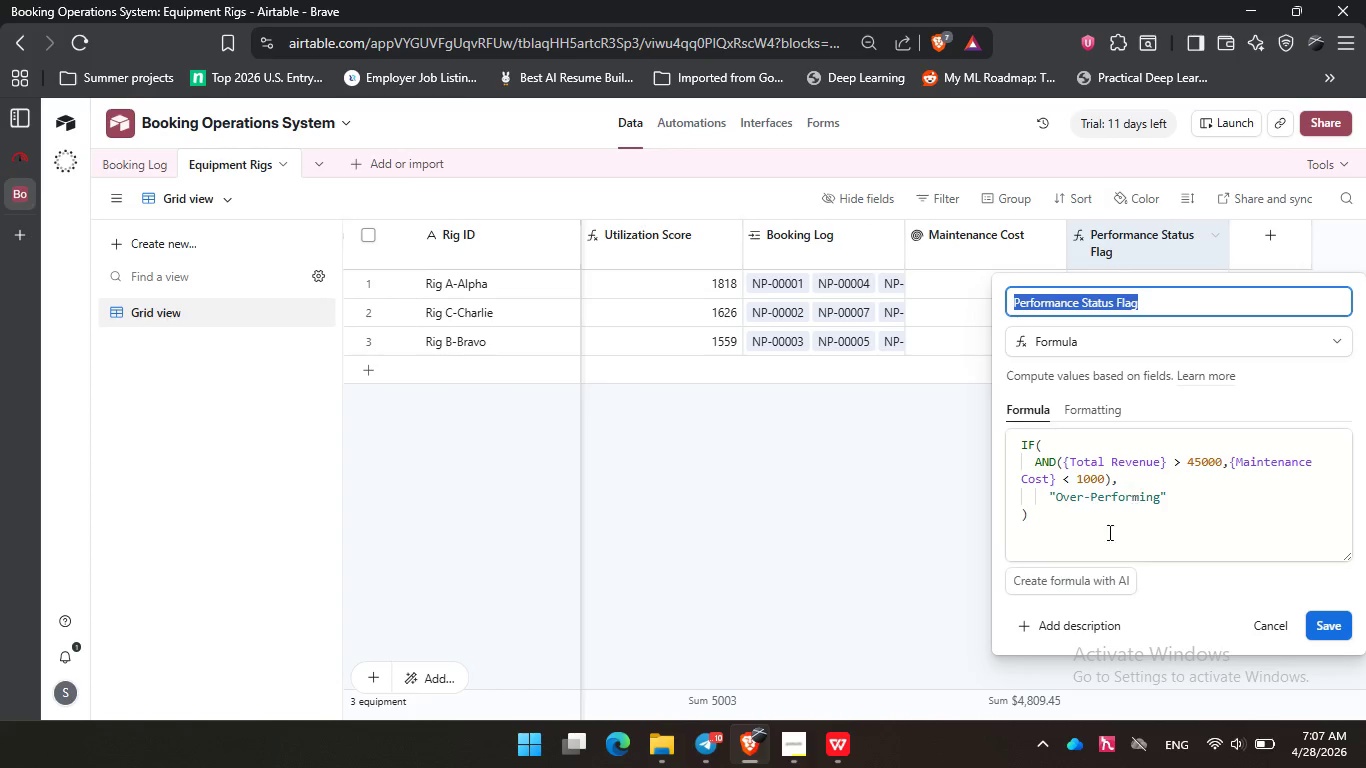 
left_click_drag(start_coordinate=[1056, 536], to_coordinate=[993, 425])
 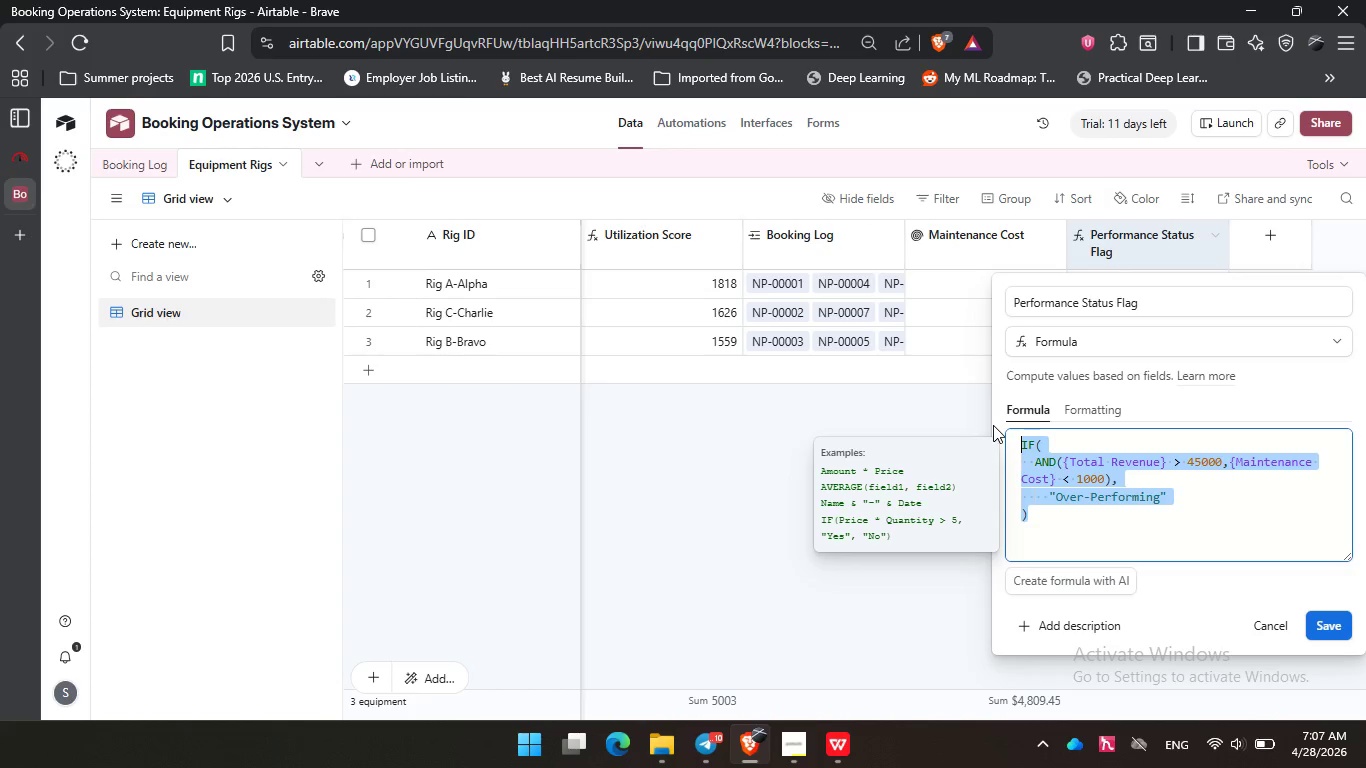 
key(Control+V)
 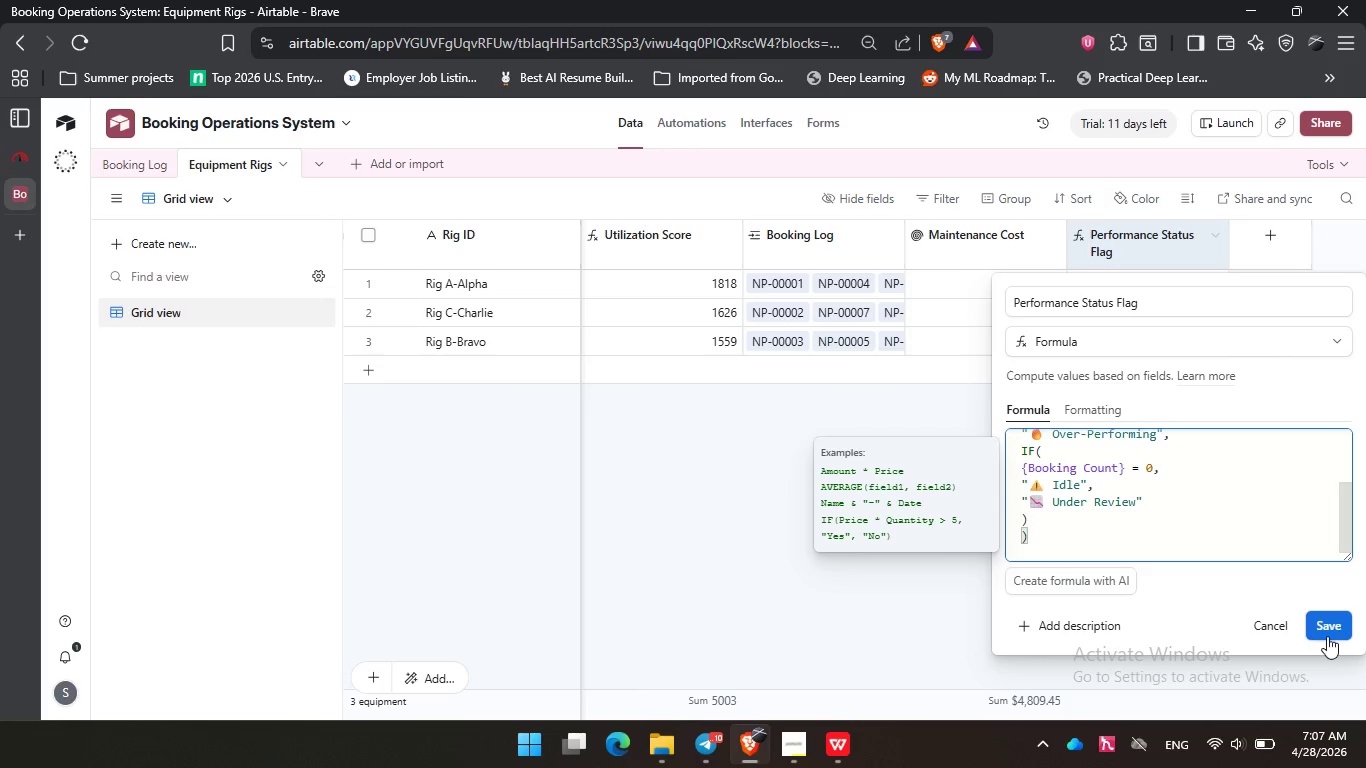 
left_click([1332, 633])
 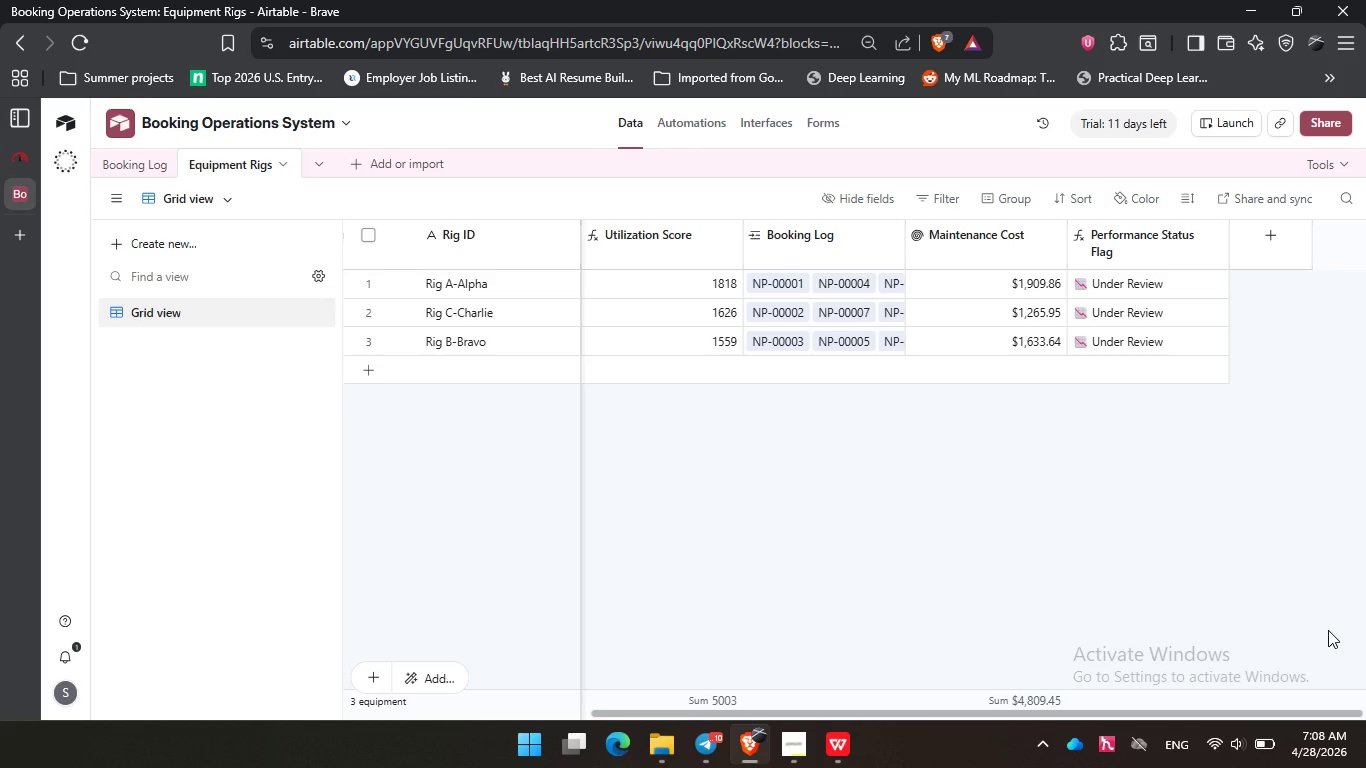 
wait(64.47)
 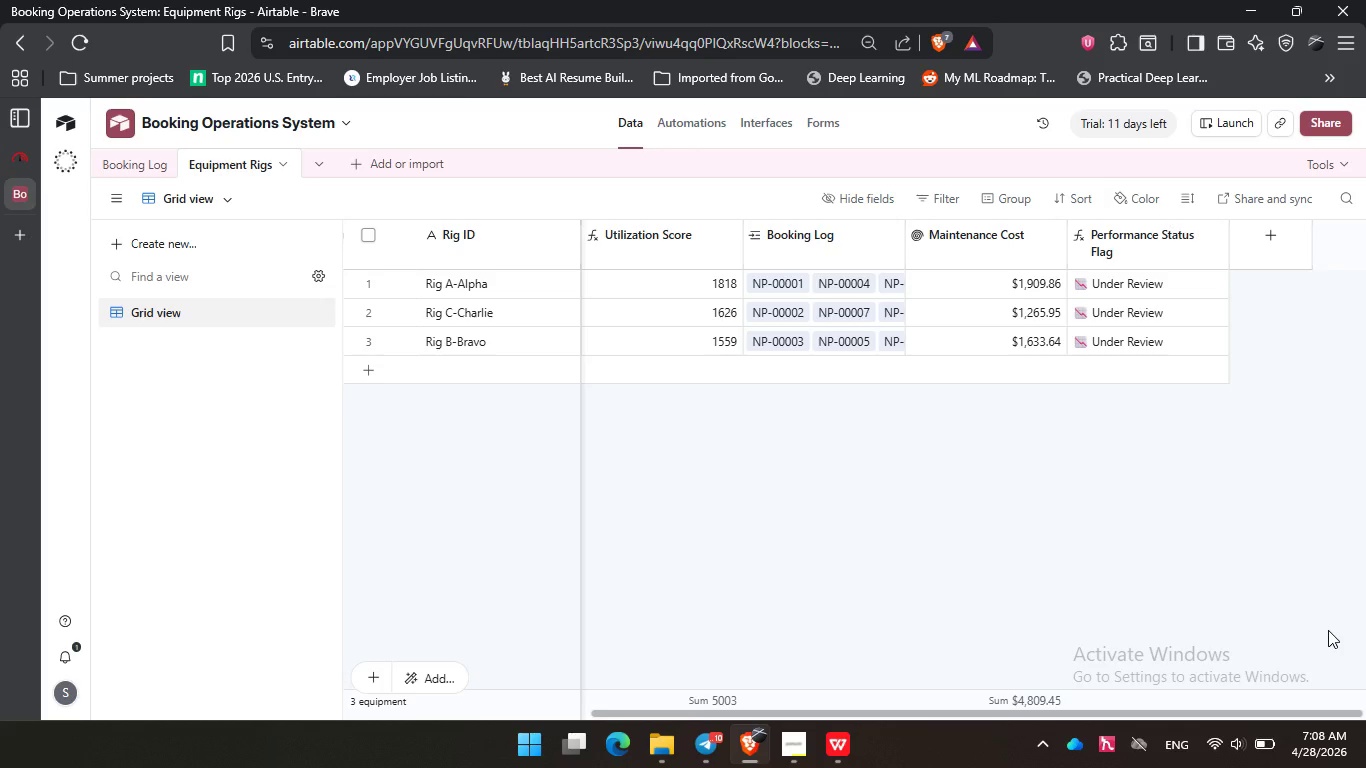 
double_click([1094, 244])
 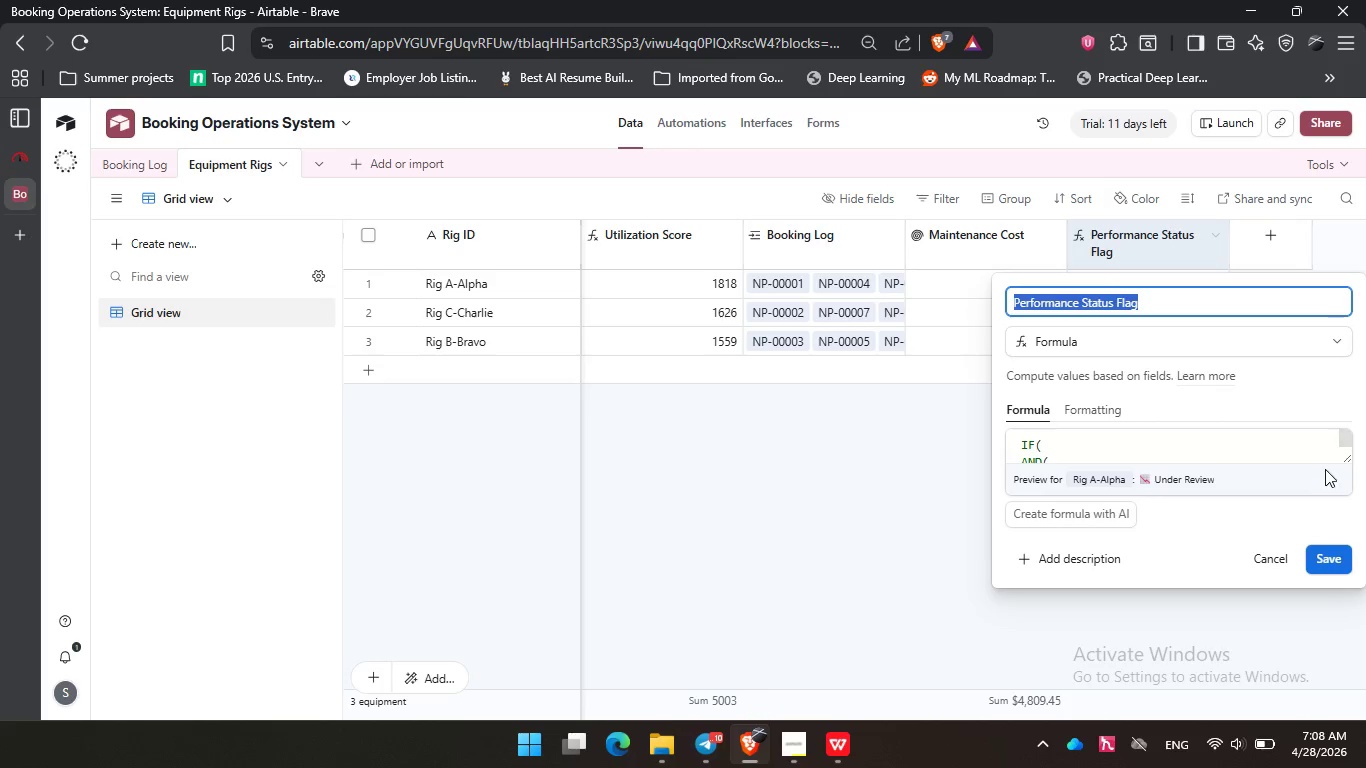 
left_click_drag(start_coordinate=[1351, 461], to_coordinate=[1300, 693])
 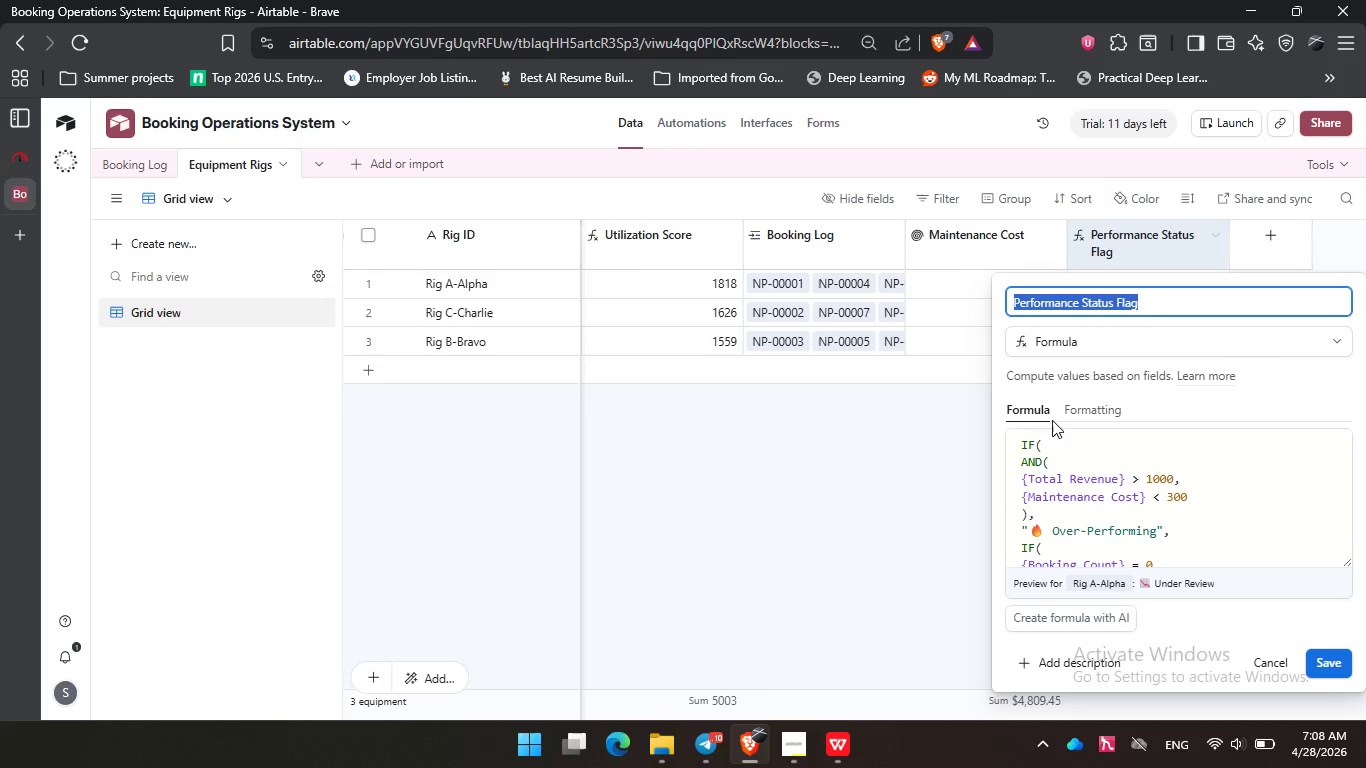 
wait(18.27)
 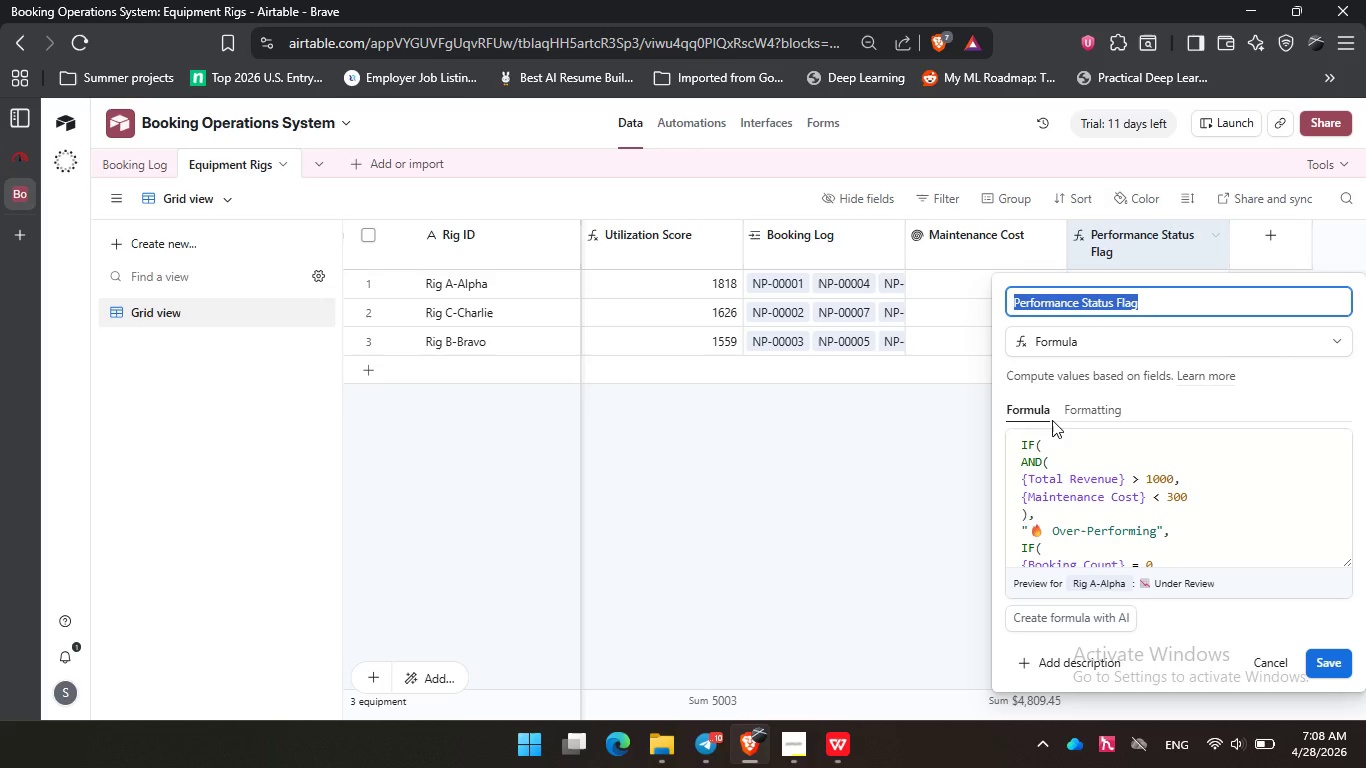 
left_click([1130, 509])
 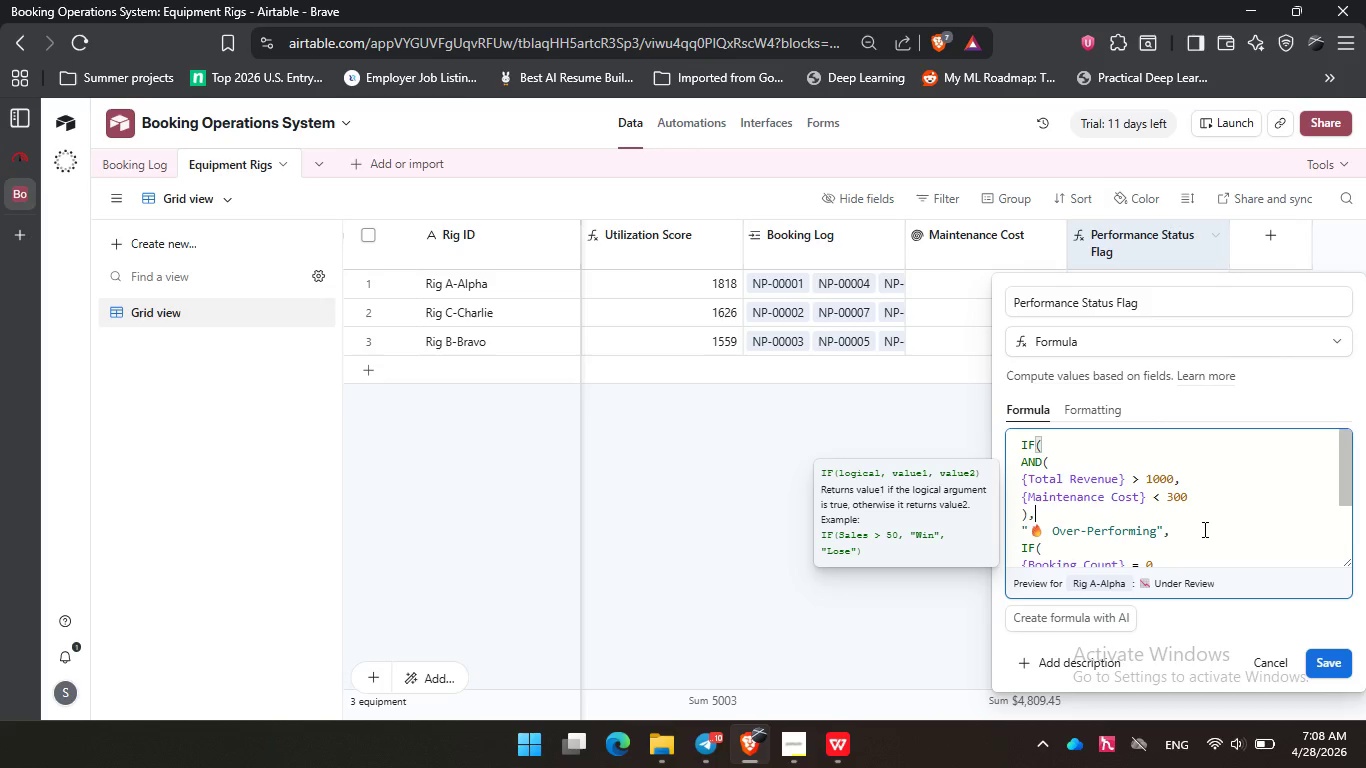 
scroll: coordinate [1203, 529], scroll_direction: down, amount: 1.0
 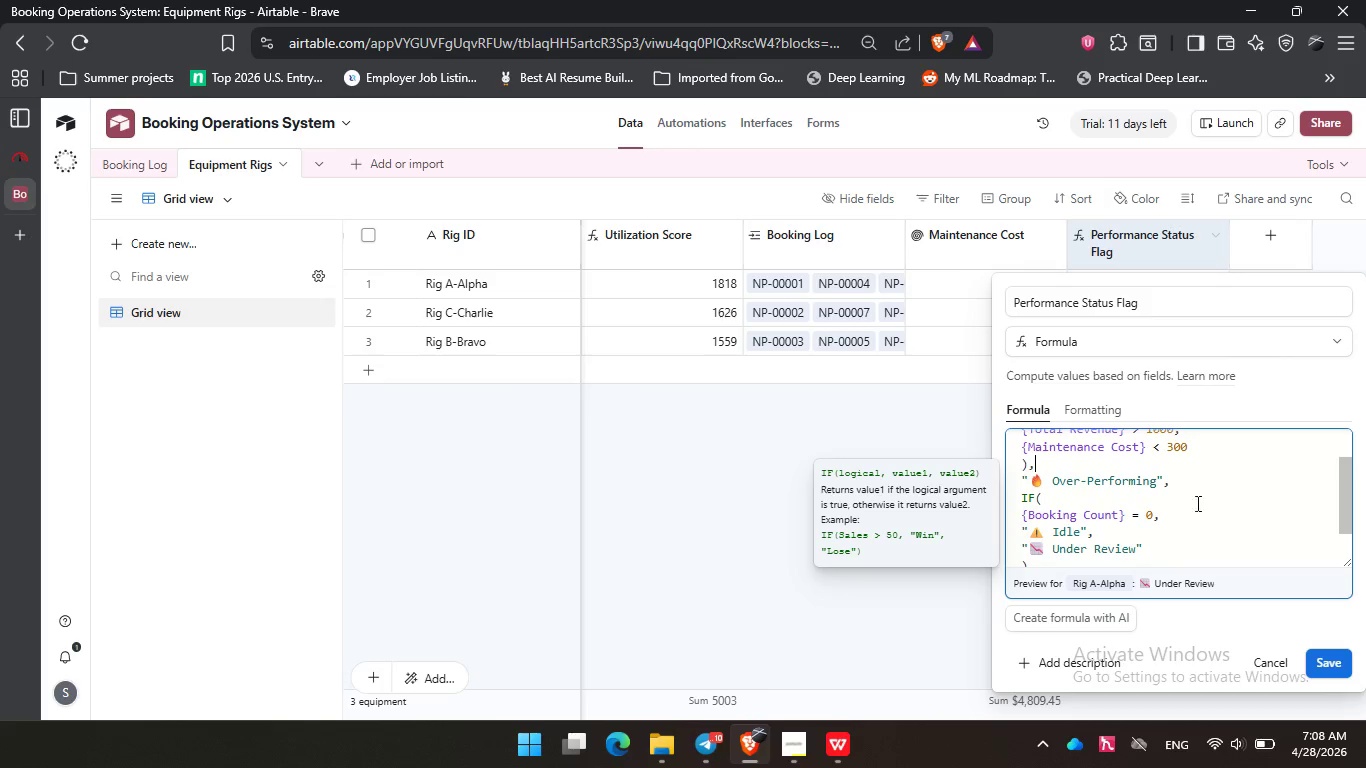 
wait(5.59)
 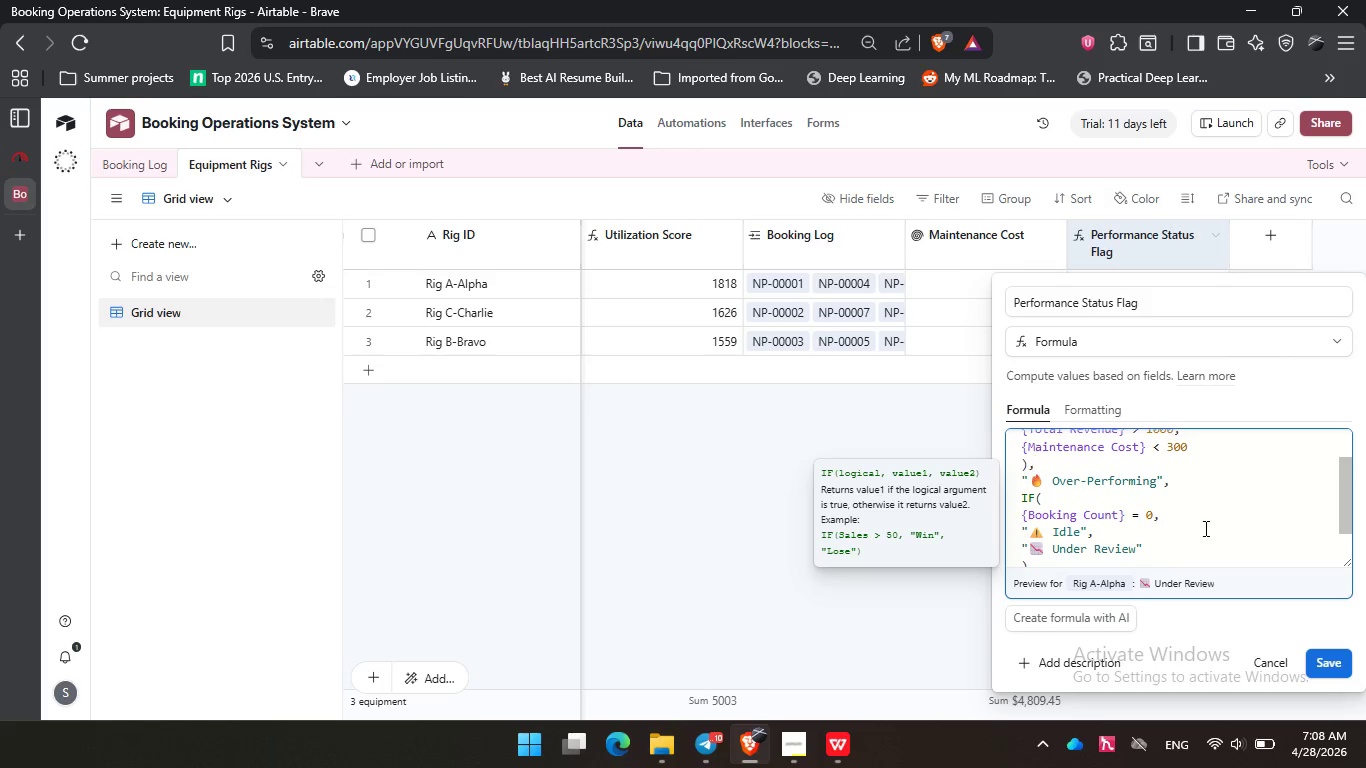 
left_click([890, 580])
 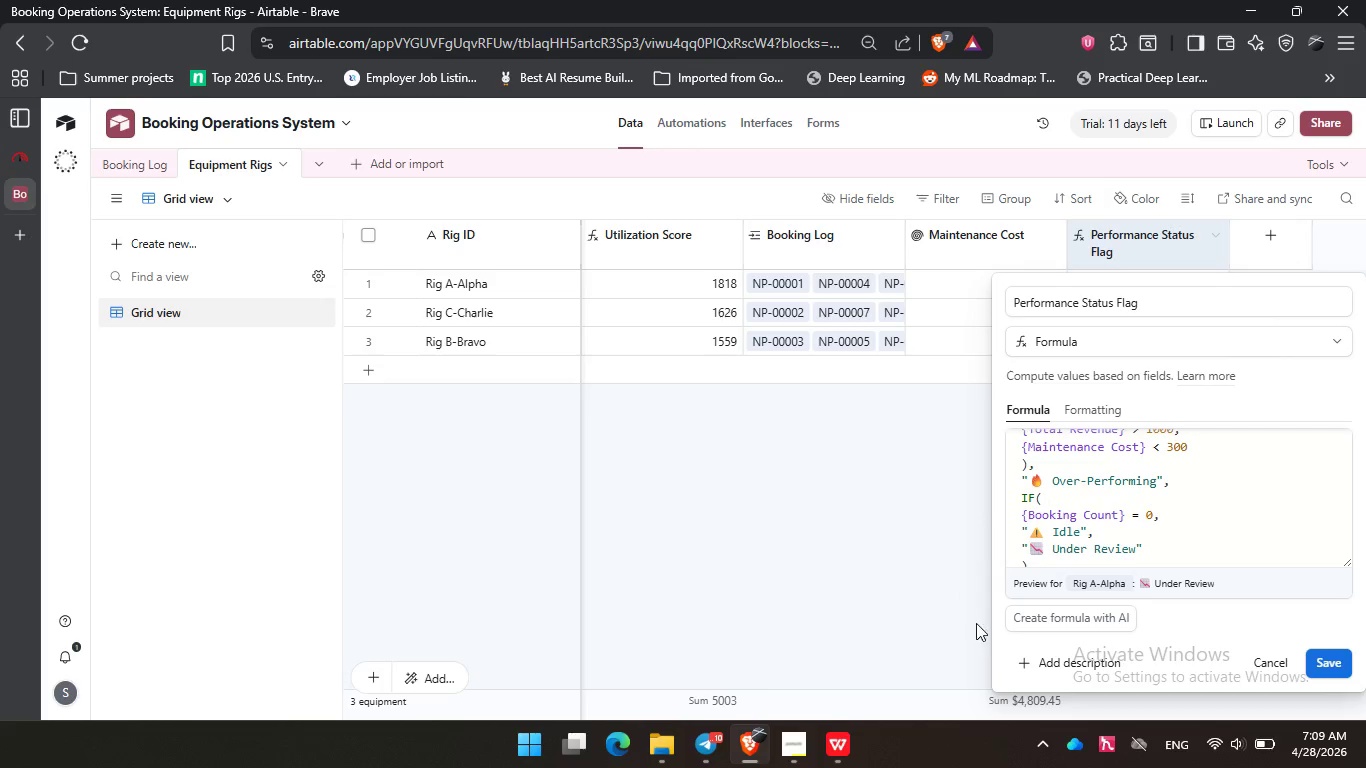 
left_click([927, 596])
 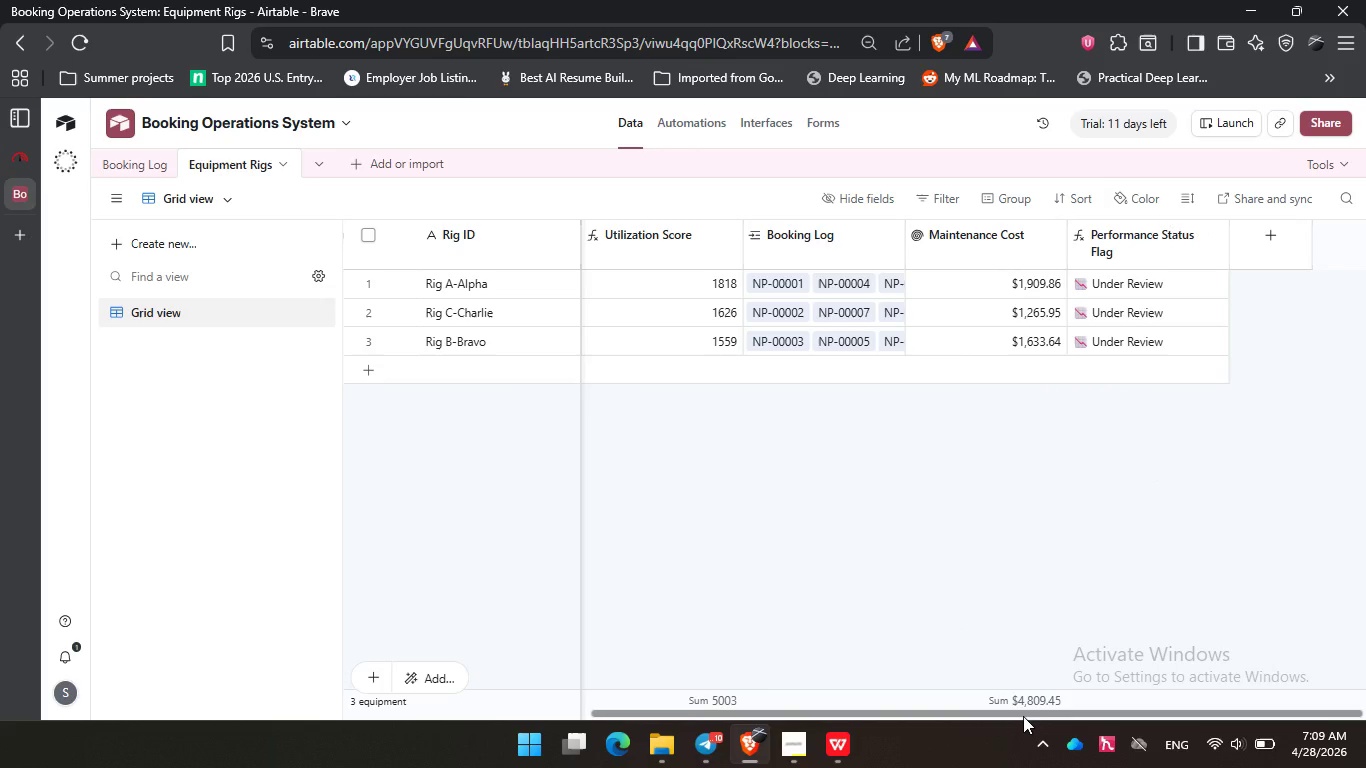 
left_click_drag(start_coordinate=[1023, 716], to_coordinate=[706, 691])